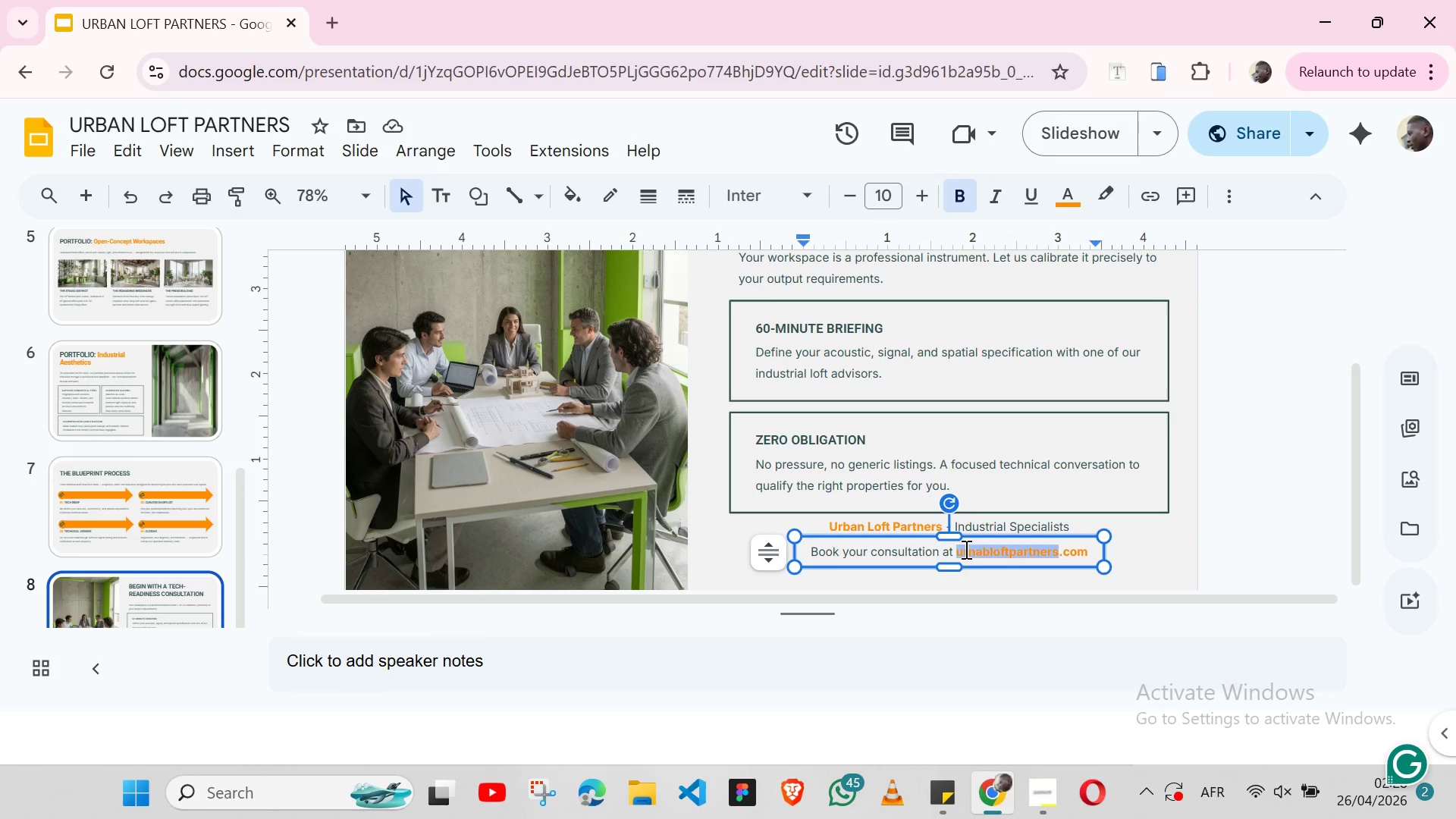 
hold_key(key=ShiftLeft, duration=1.31)
 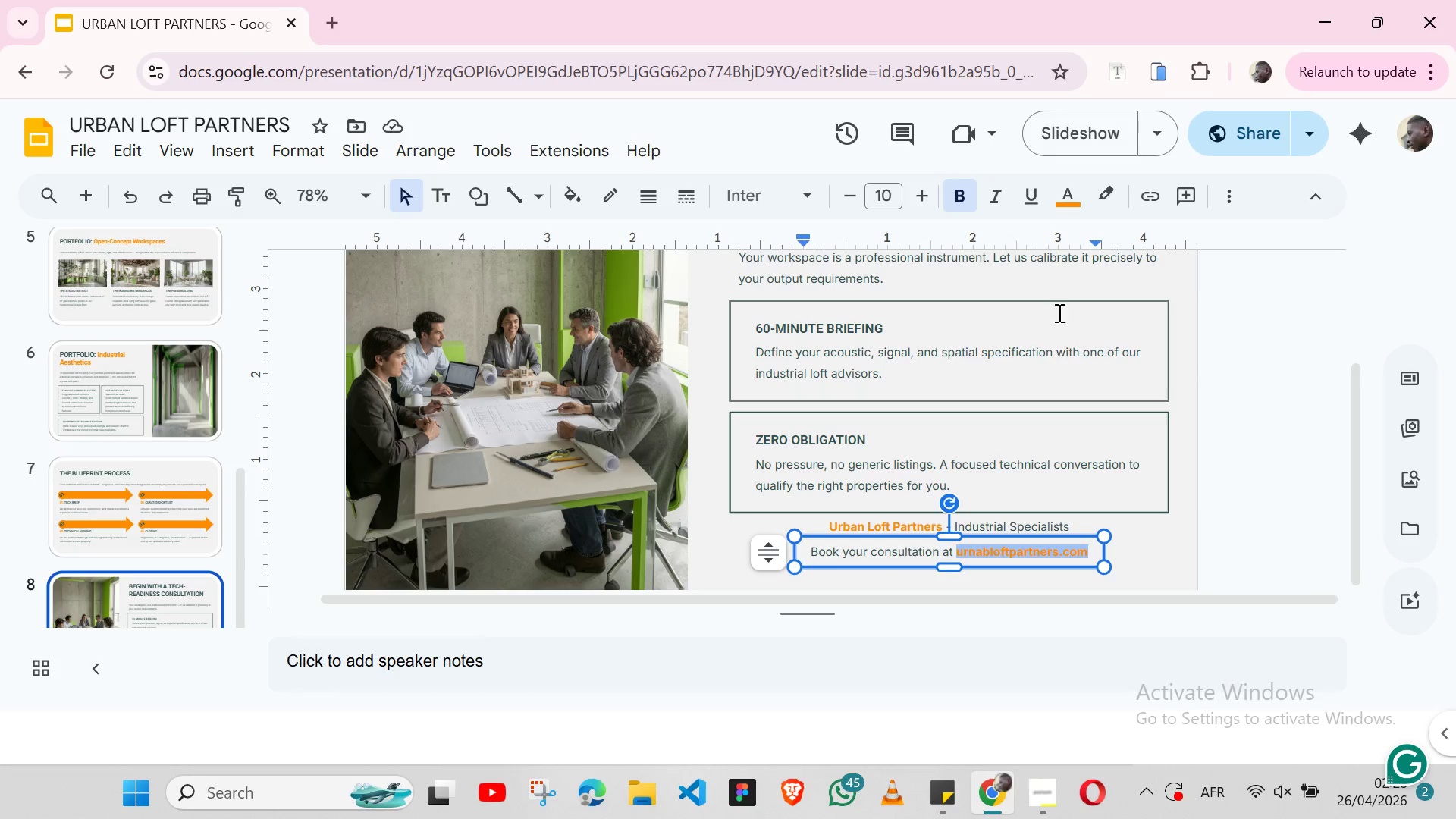 
hold_key(key=ArrowRight, duration=0.59)
 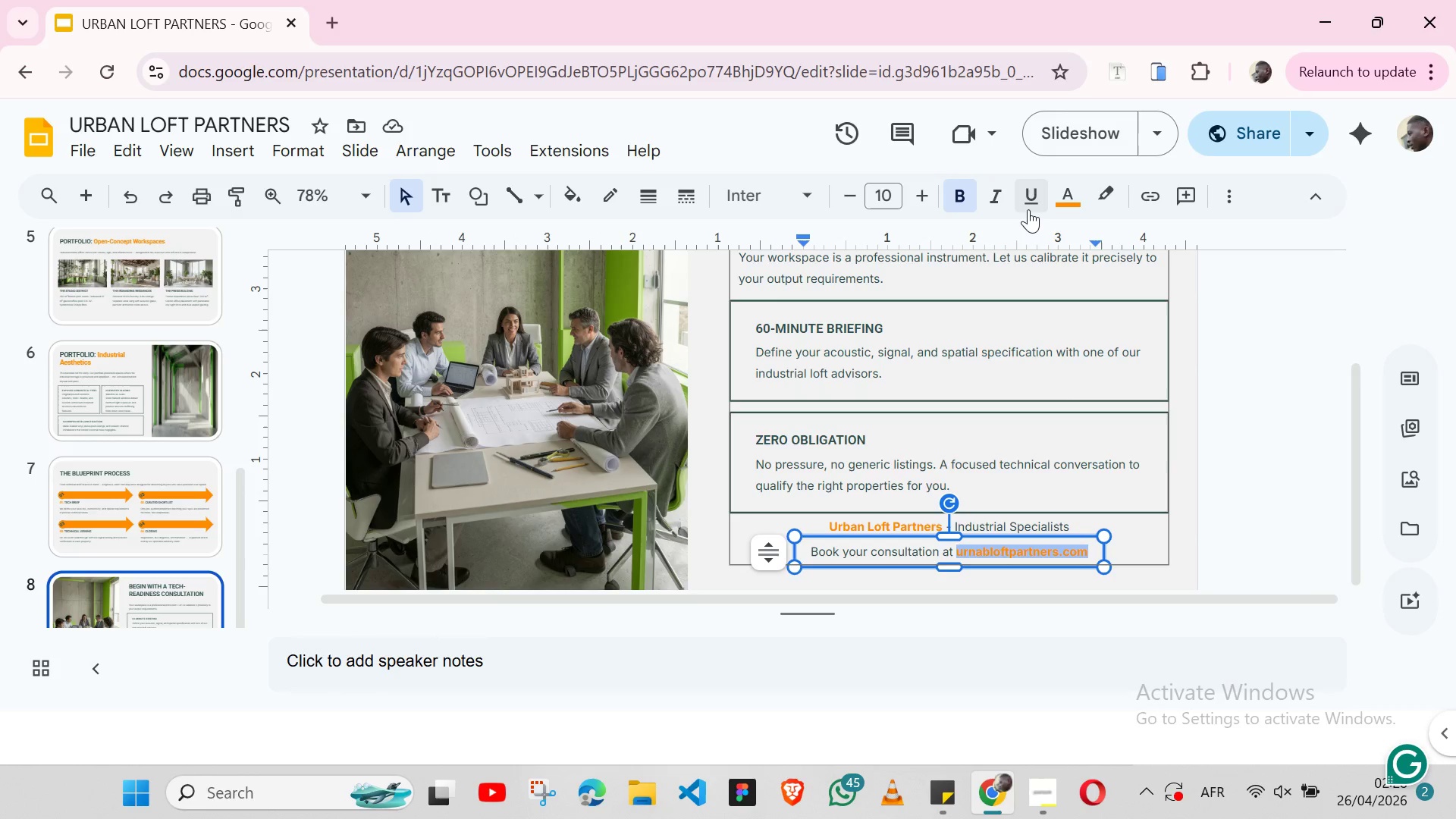 
left_click([1028, 202])
 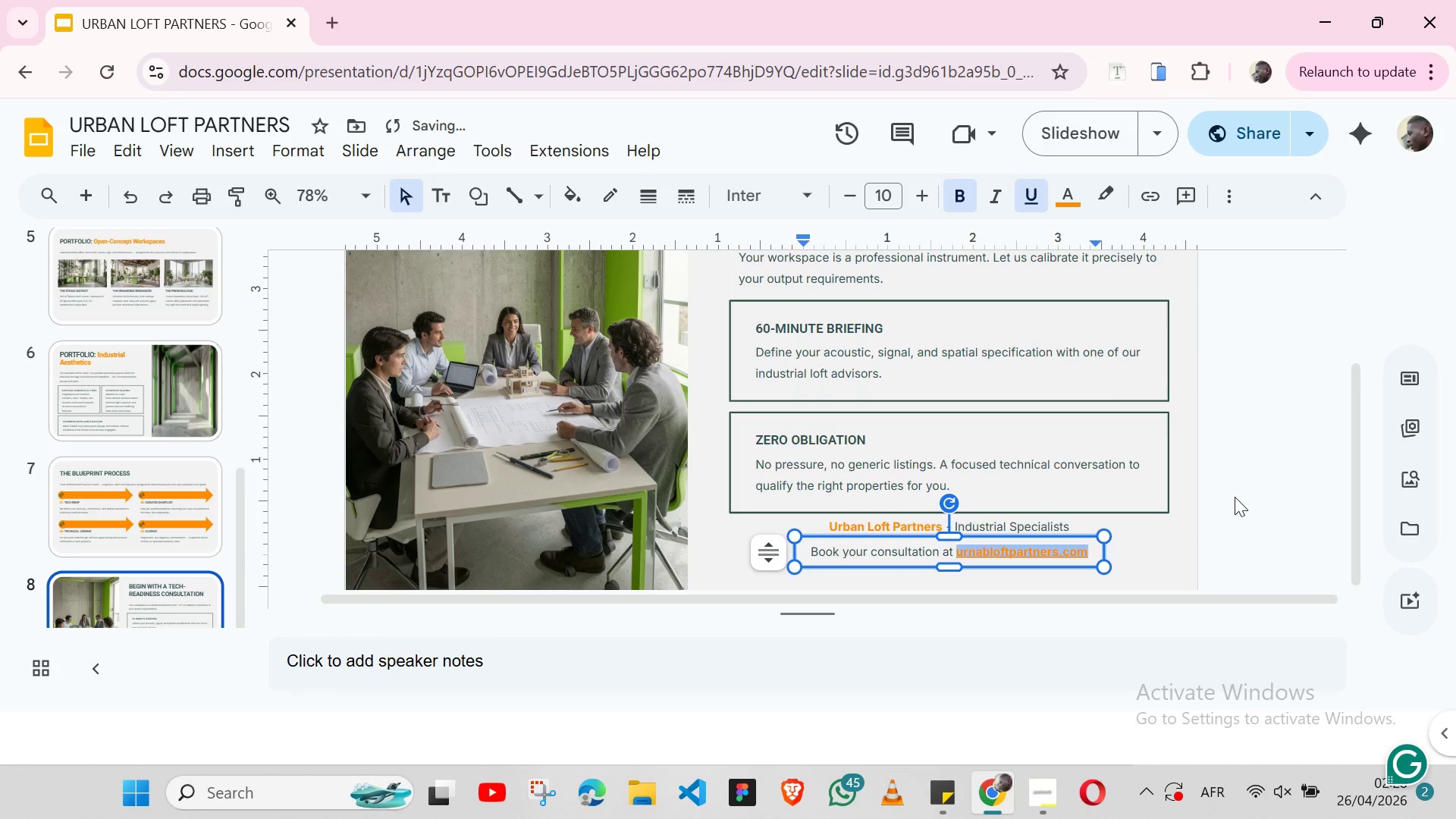 
left_click([1235, 497])
 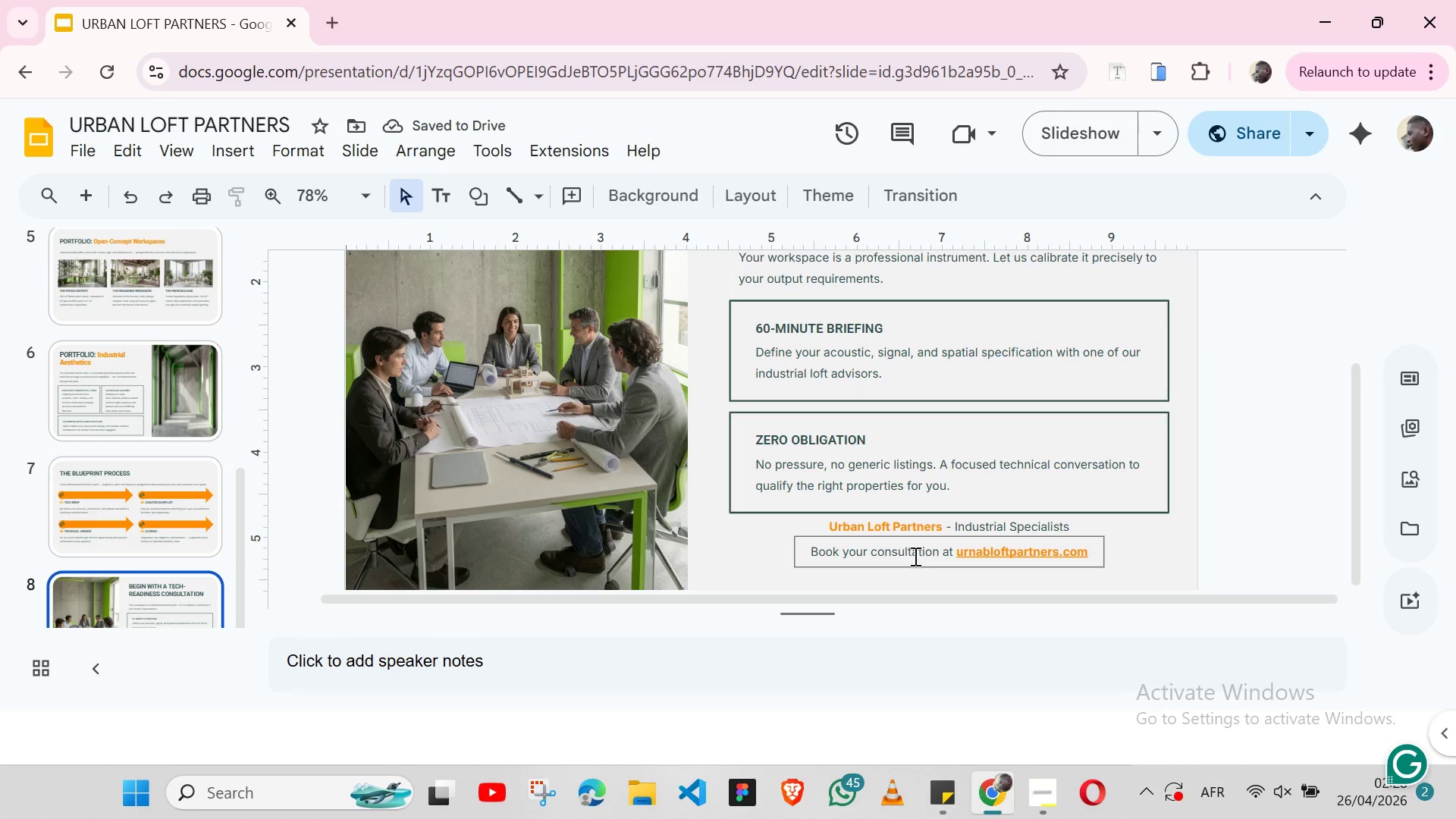 
left_click([855, 563])
 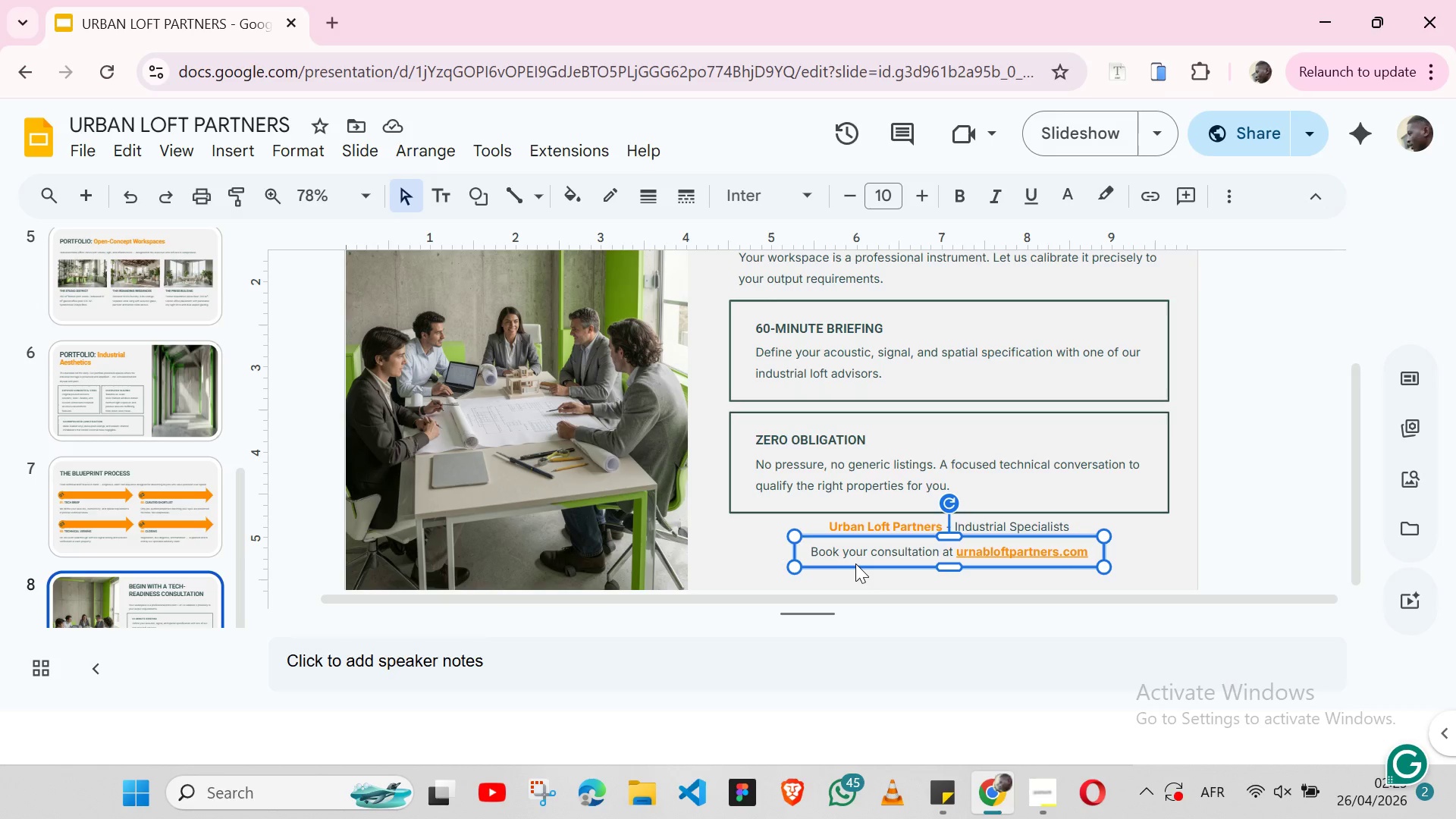 
hold_key(key=ShiftLeft, duration=1.51)
 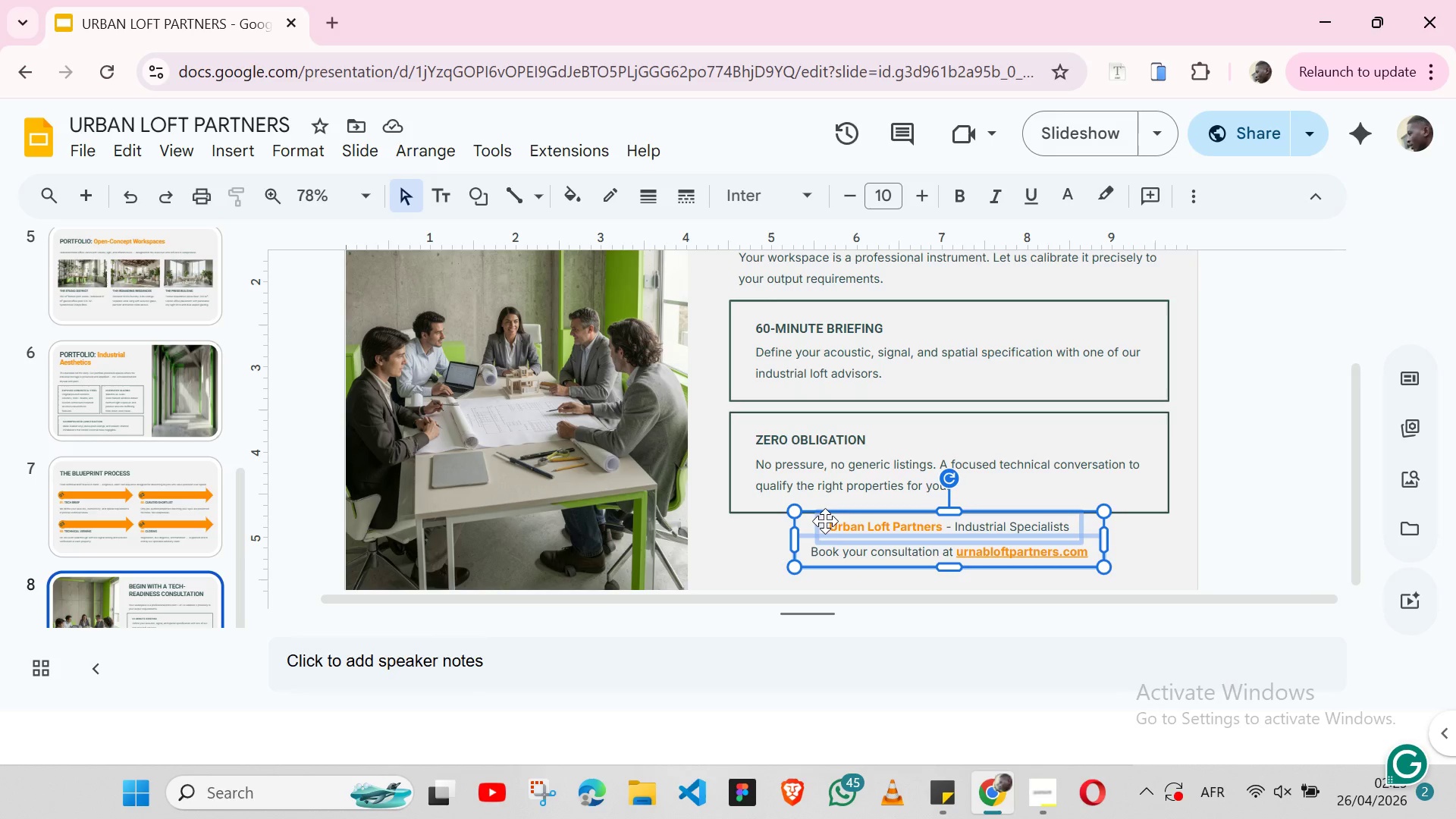 
hold_key(key=ShiftLeft, duration=0.38)
left_click([825, 521])
 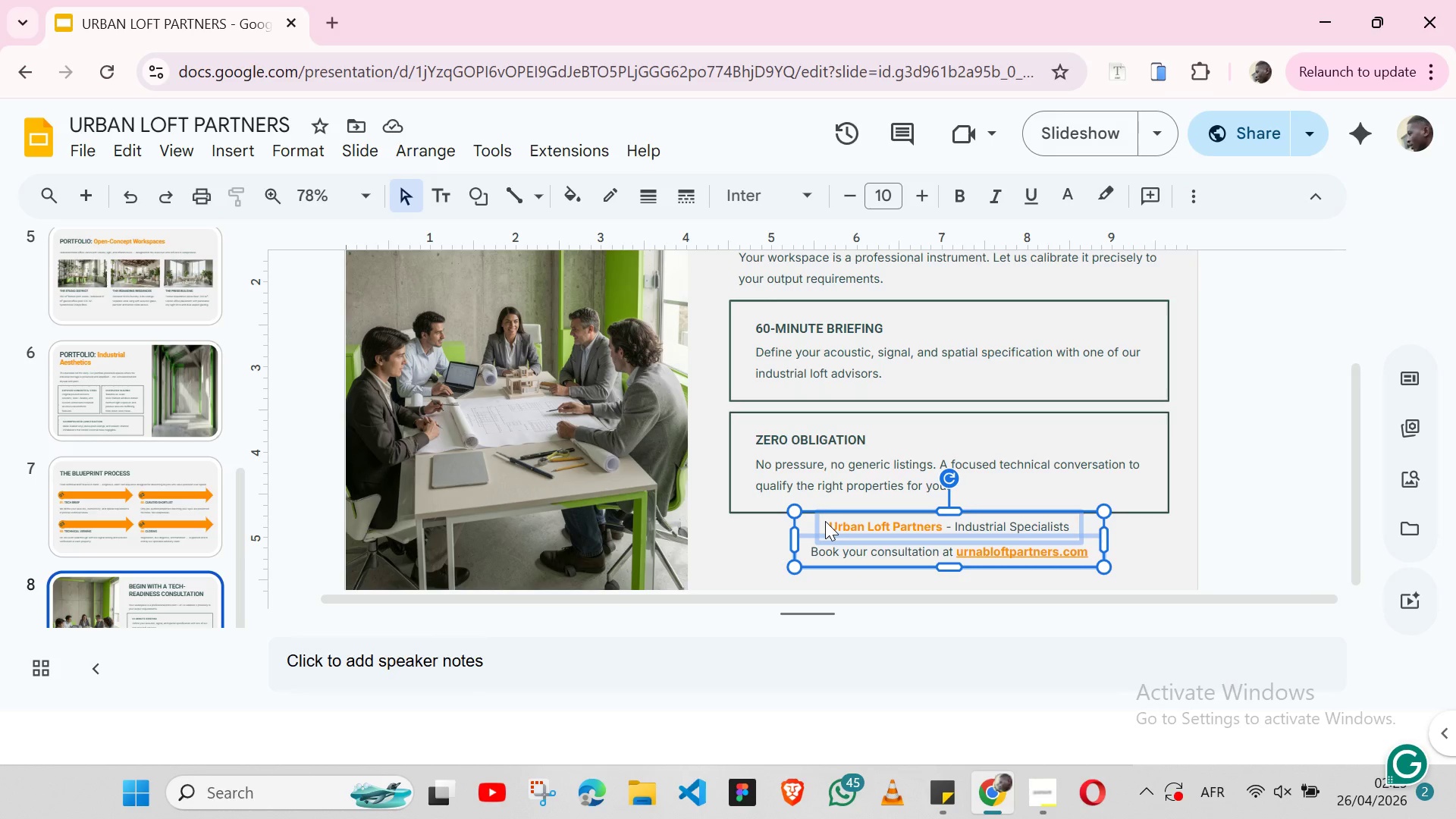 
key(ArrowDown)
 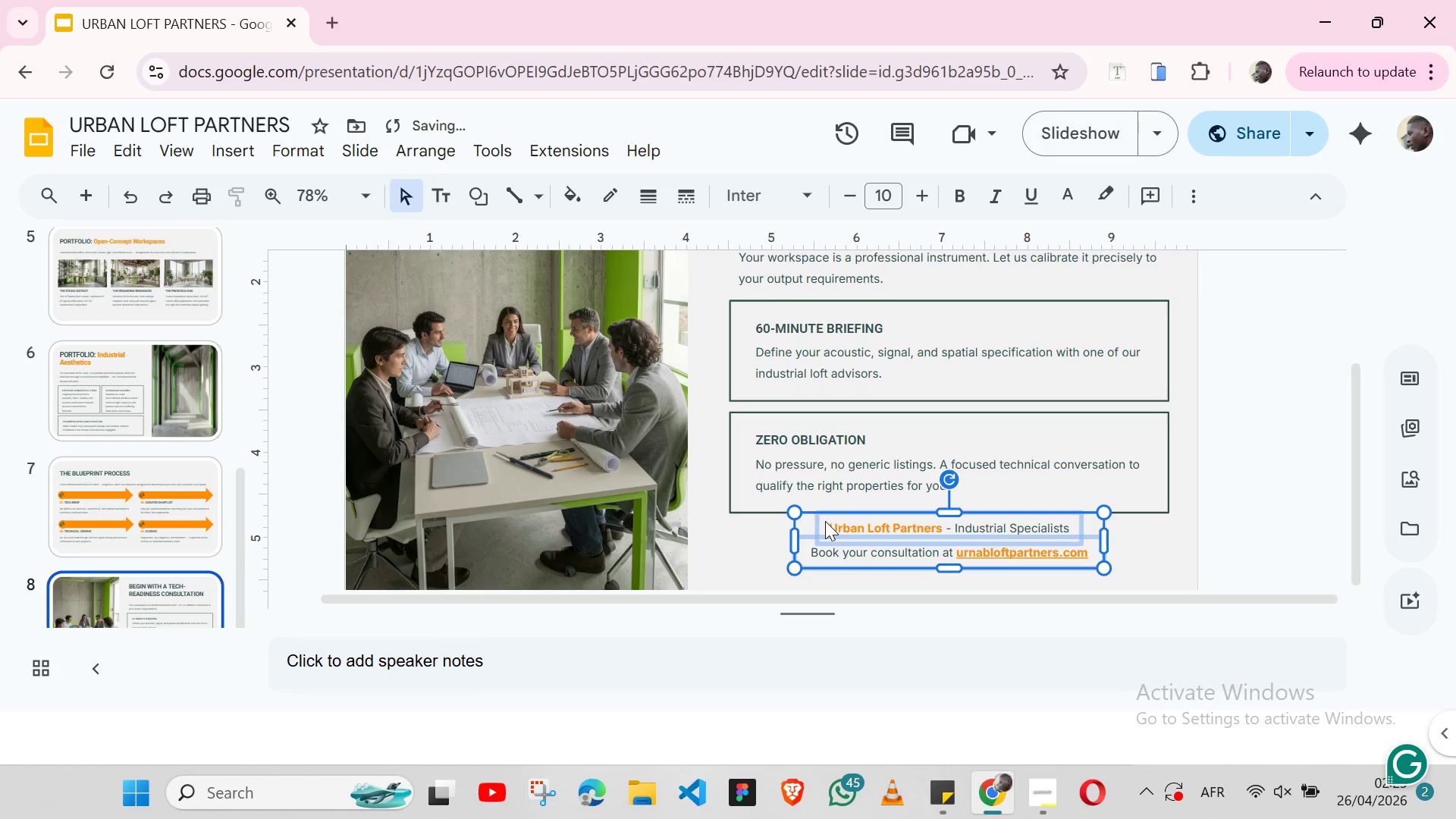 
key(ArrowDown)
 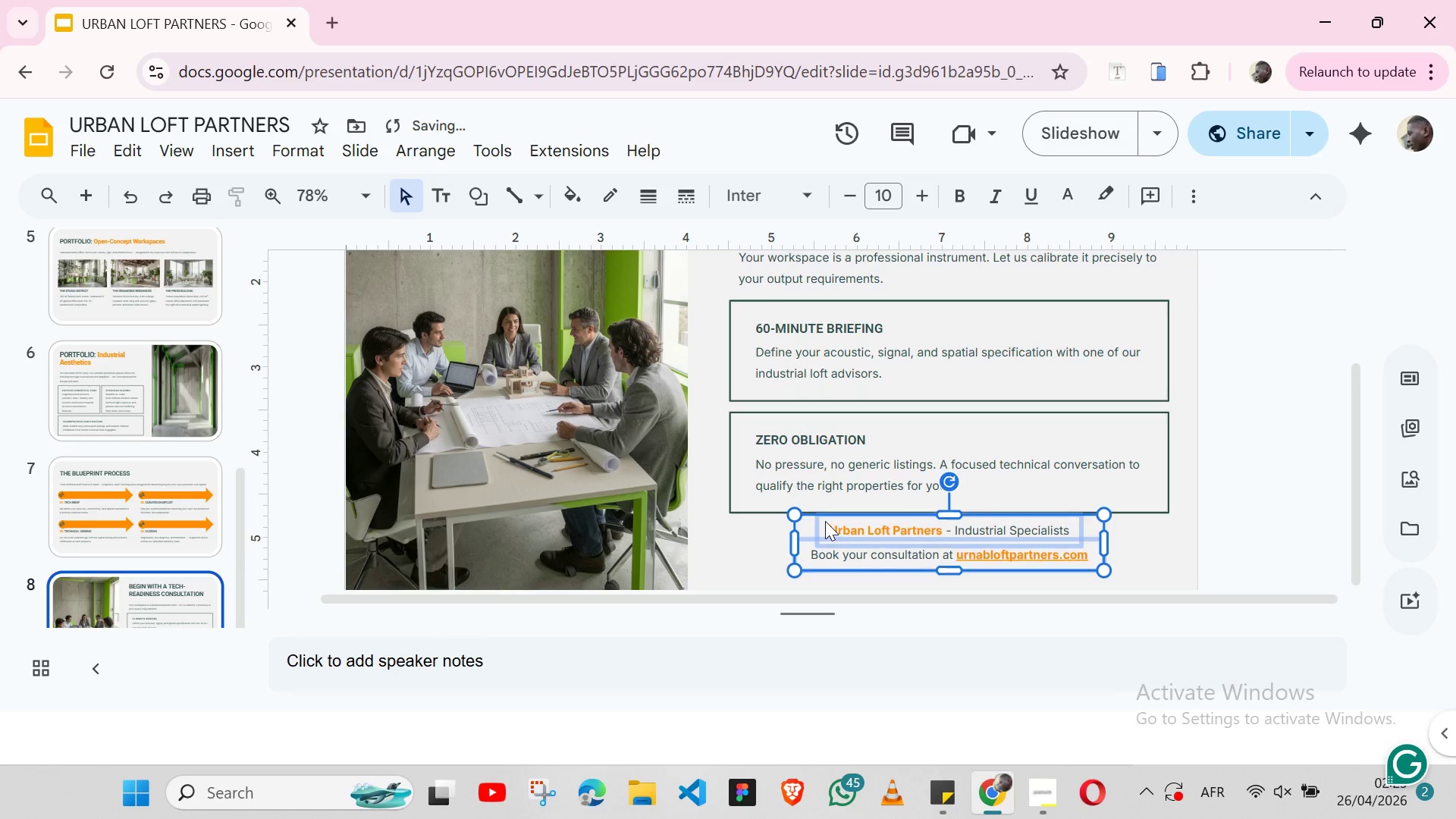 
key(ArrowDown)
 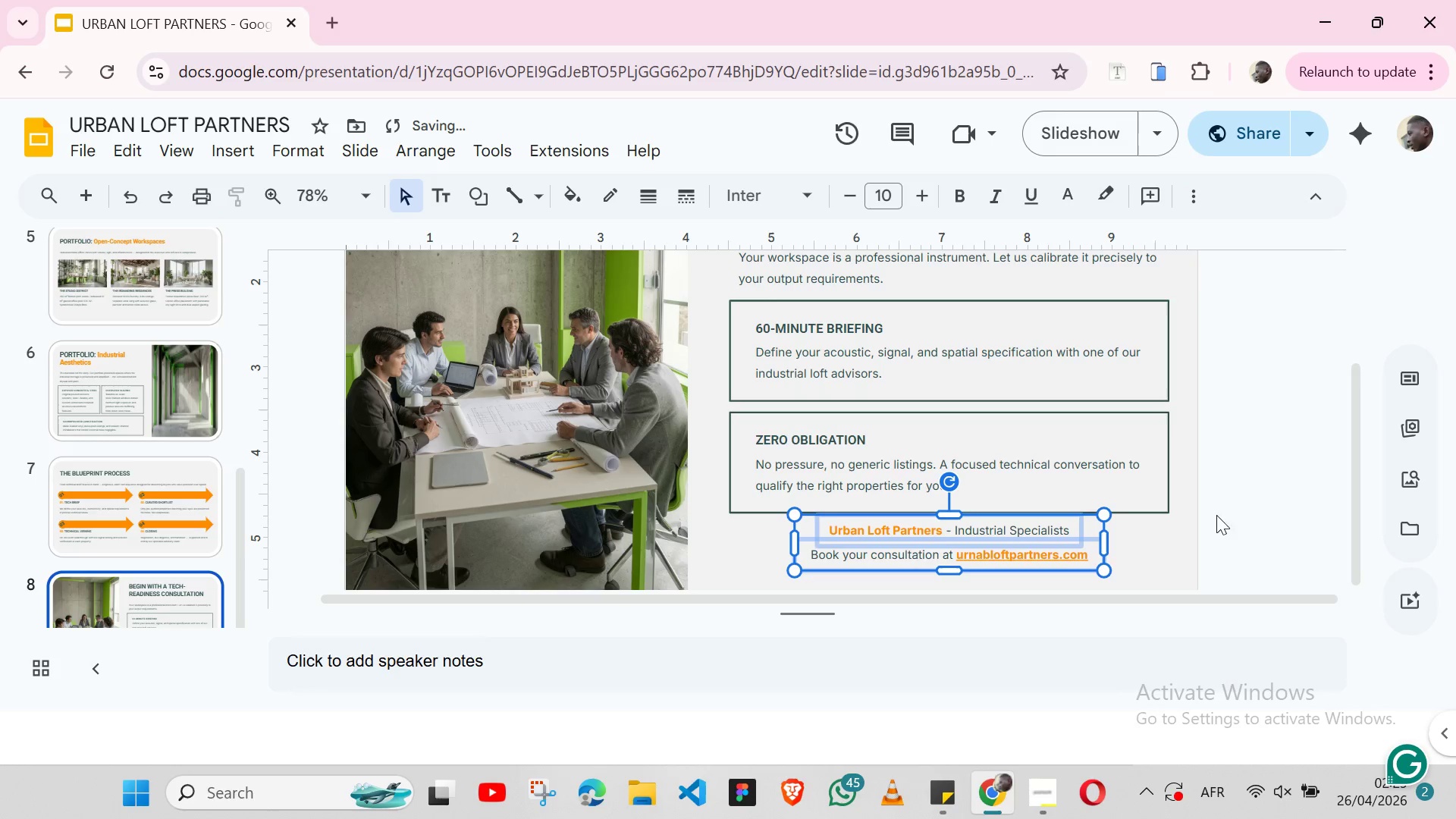 
left_click([1273, 510])
 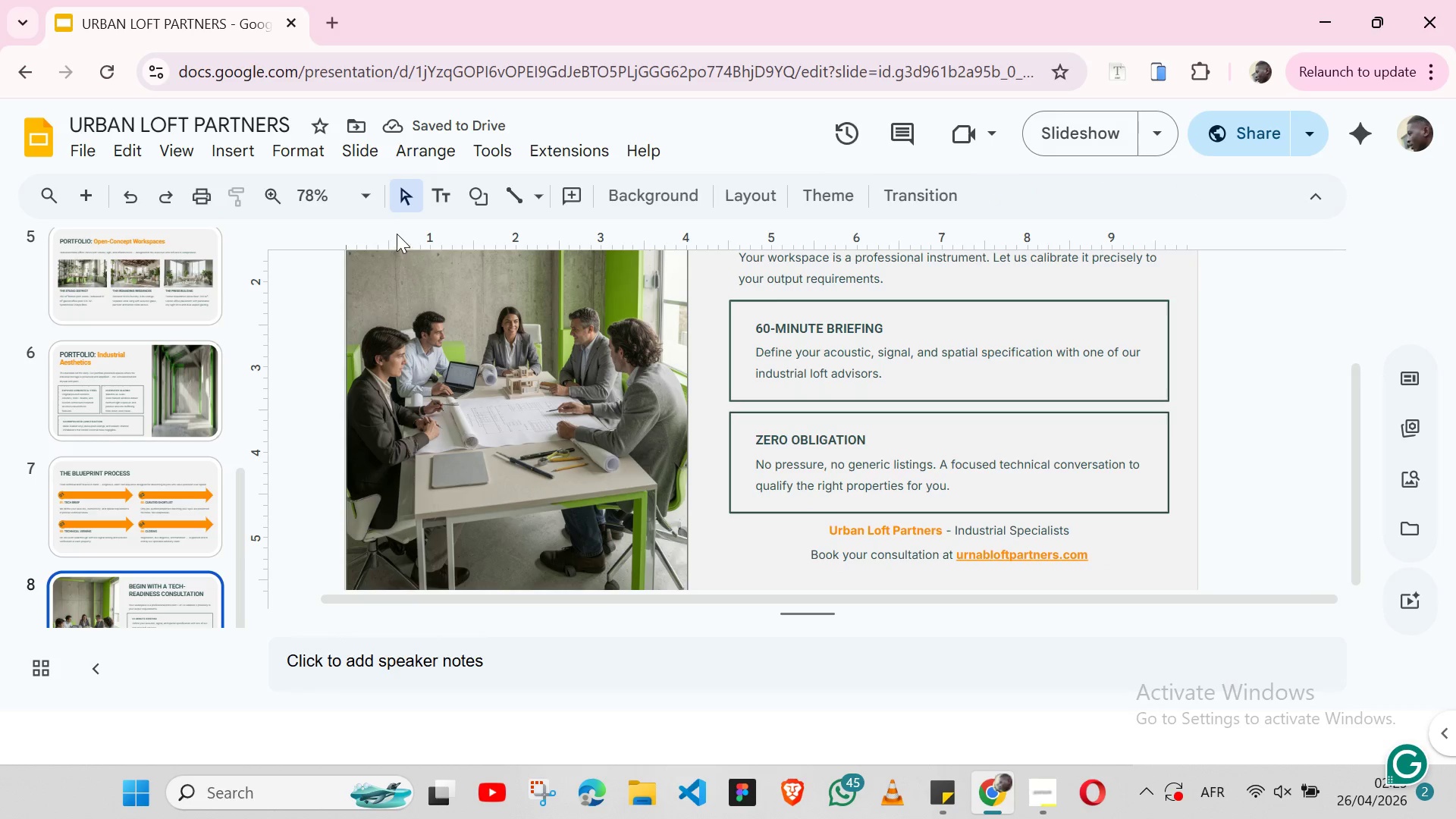 
left_click([369, 206])
 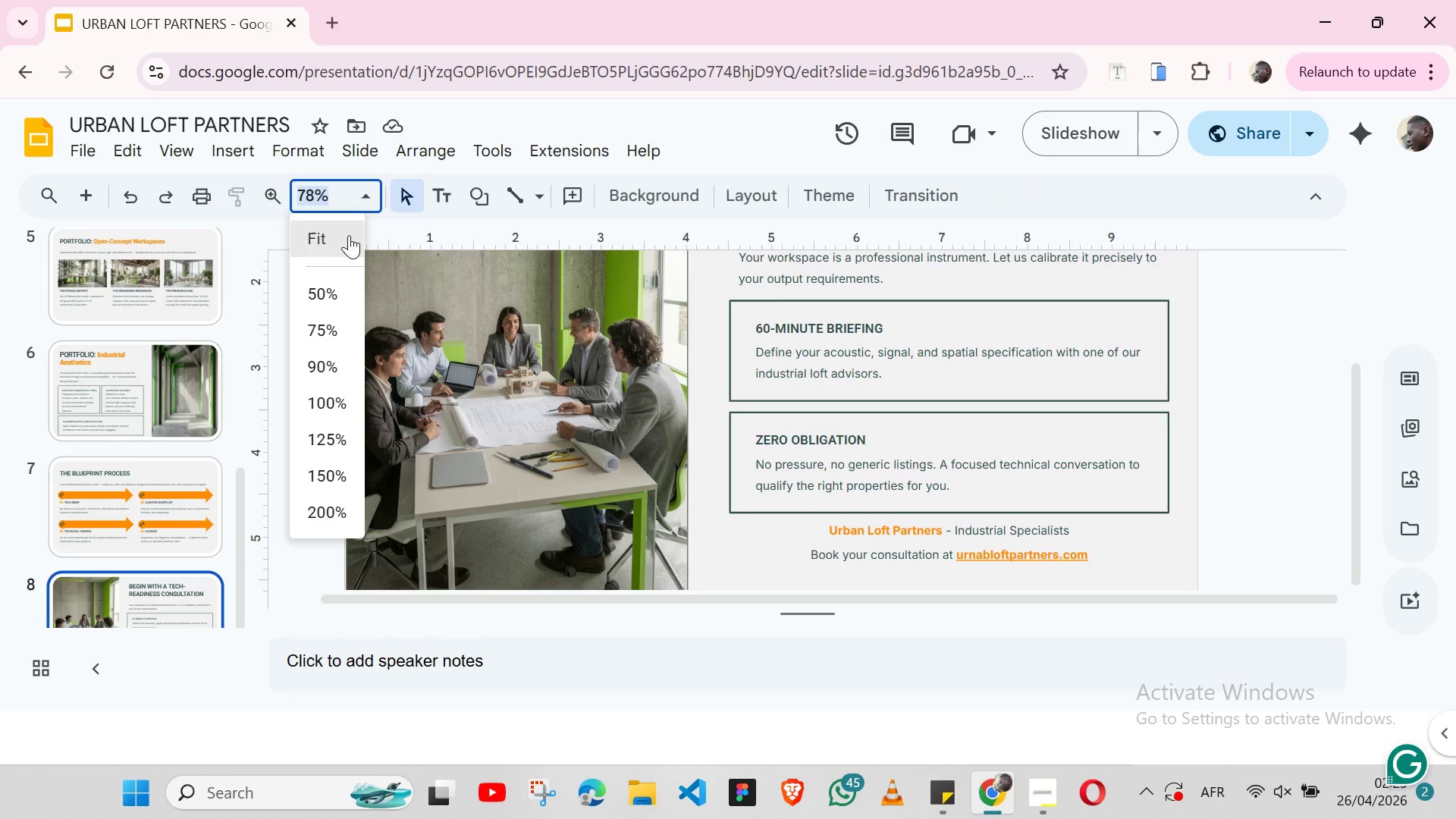 
left_click([349, 235])
 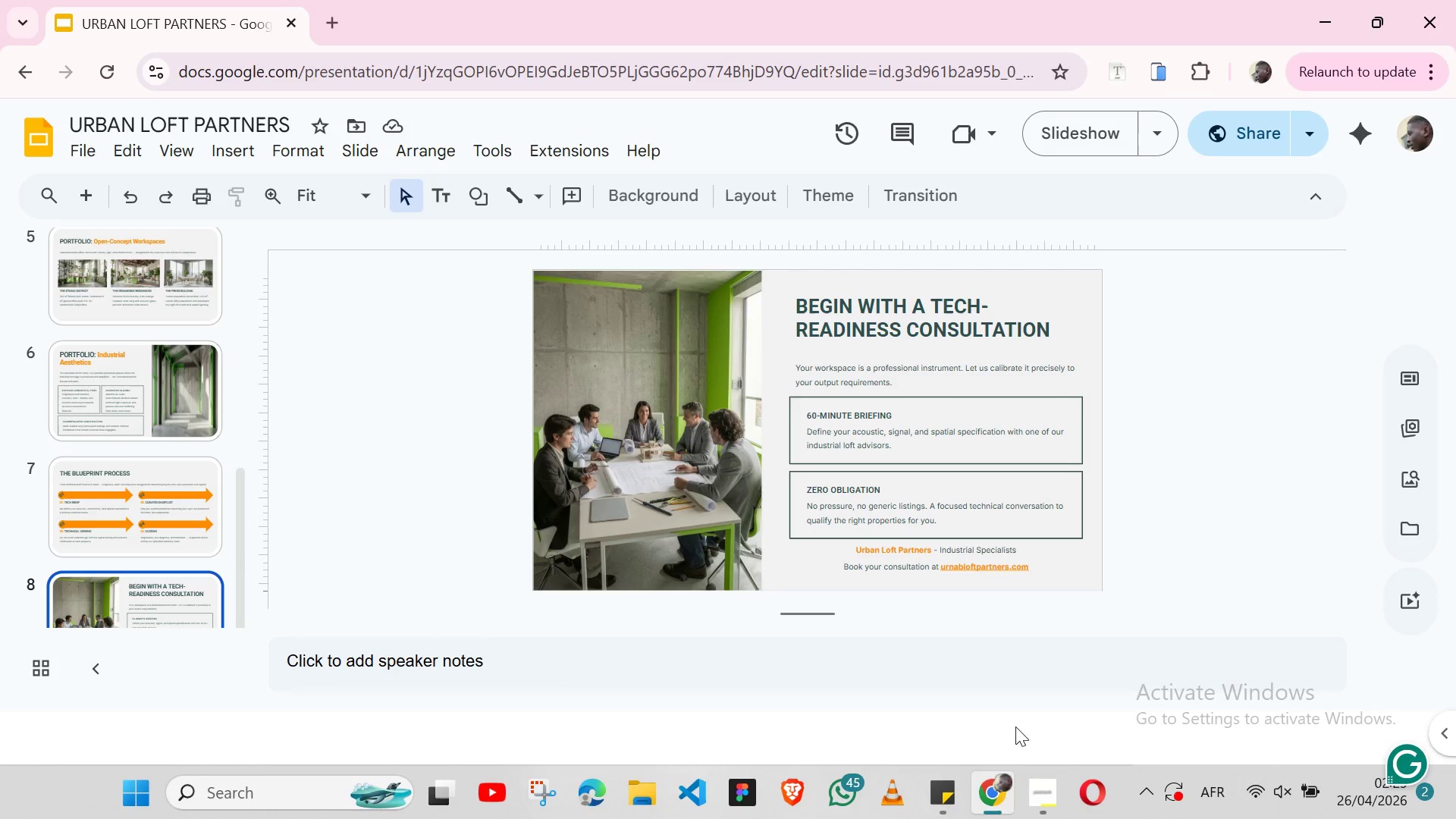 
left_click([1043, 786])